 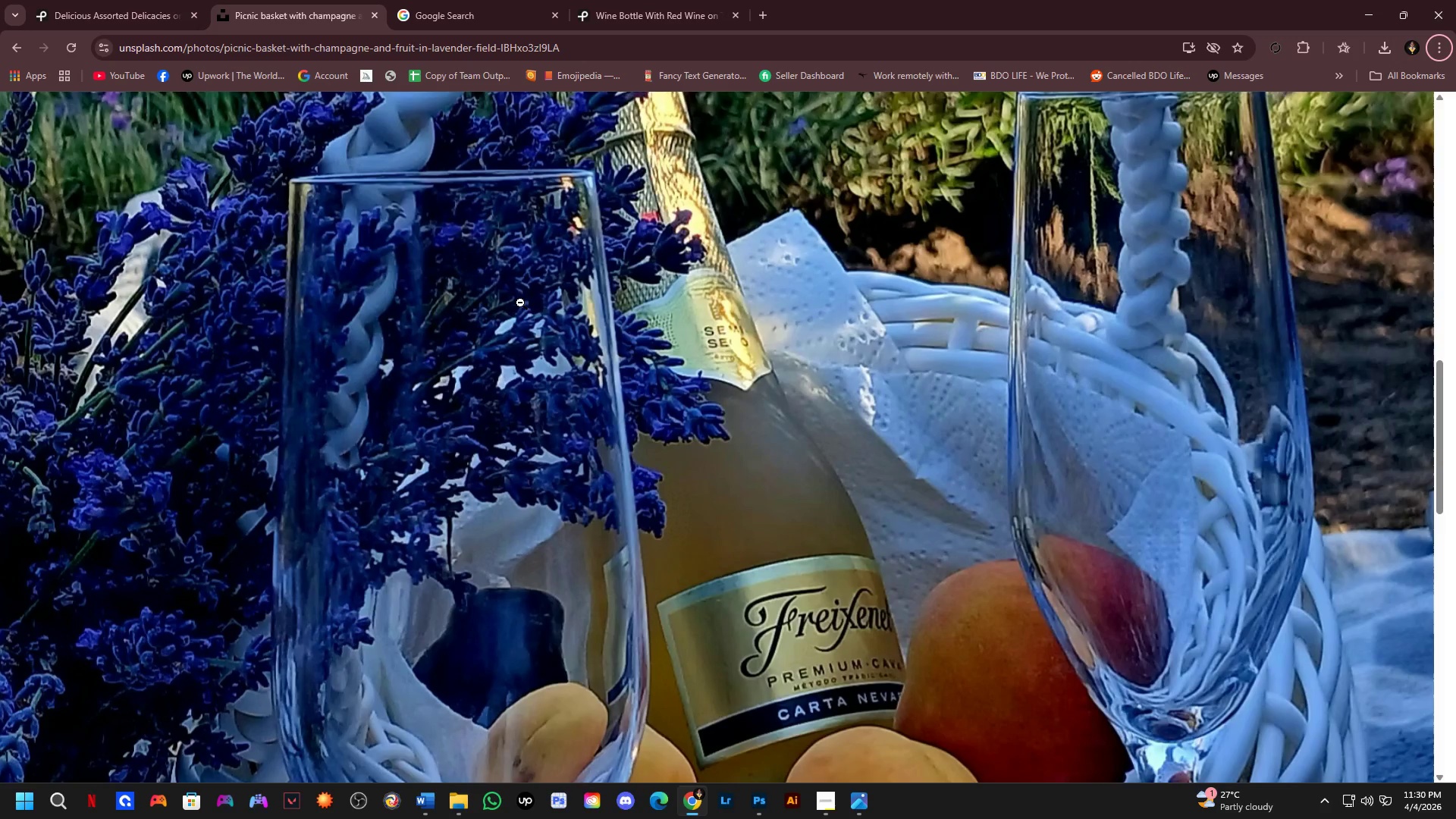 
left_click_drag(start_coordinate=[678, 361], to_coordinate=[679, 369])
 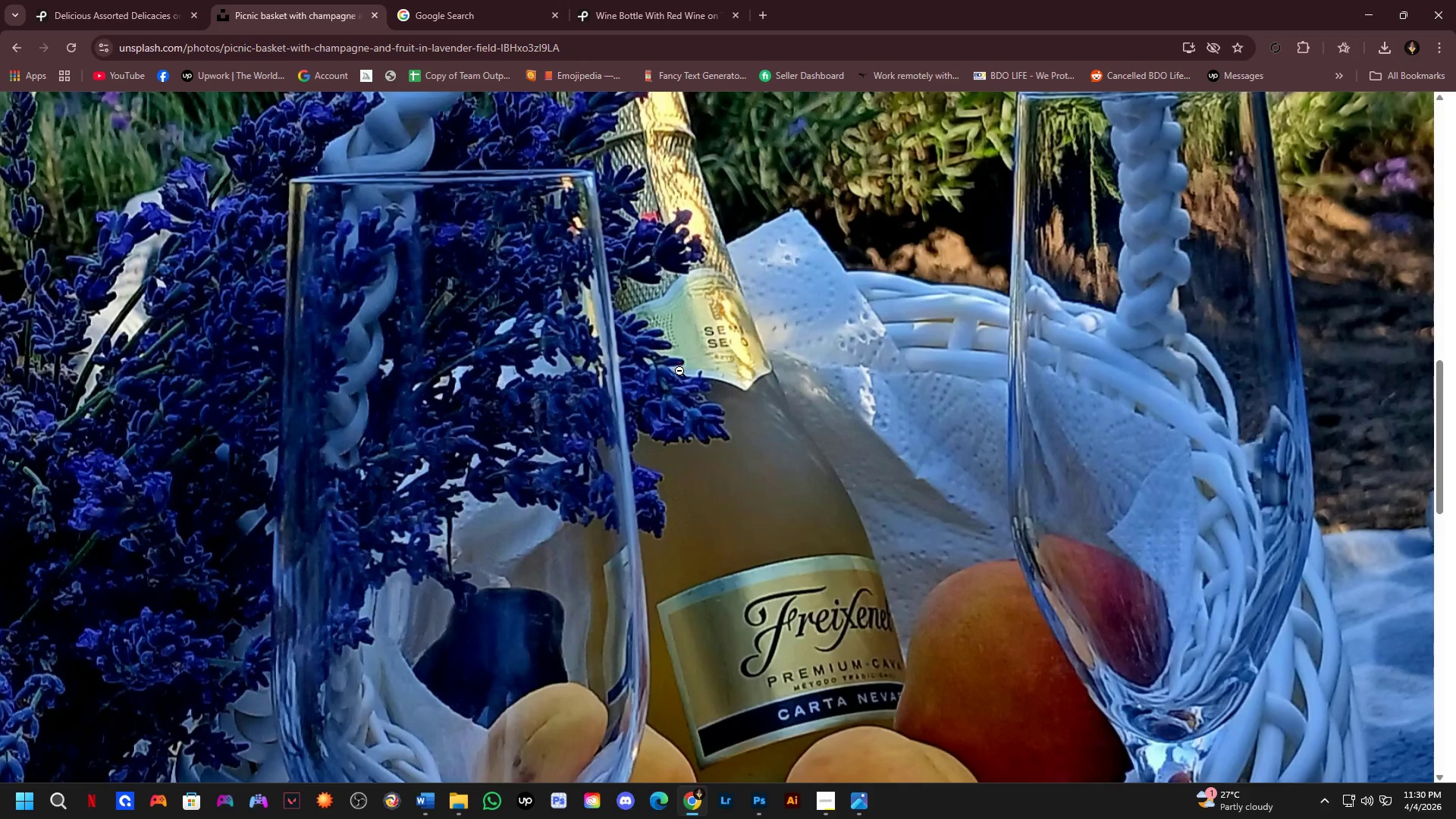 
left_click([708, 428])
 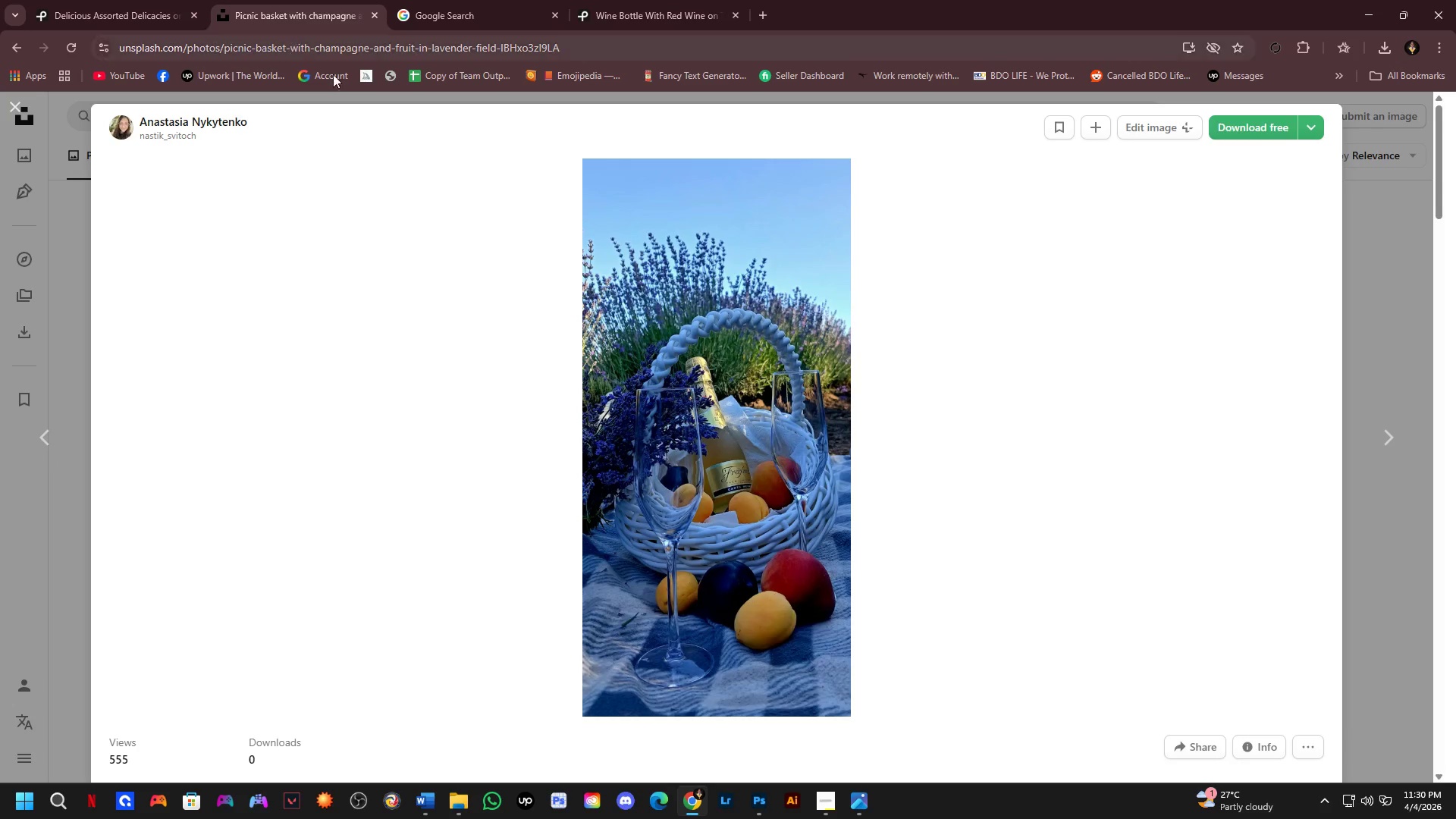 
scroll: coordinate [710, 519], scroll_direction: down, amount: 14.0
 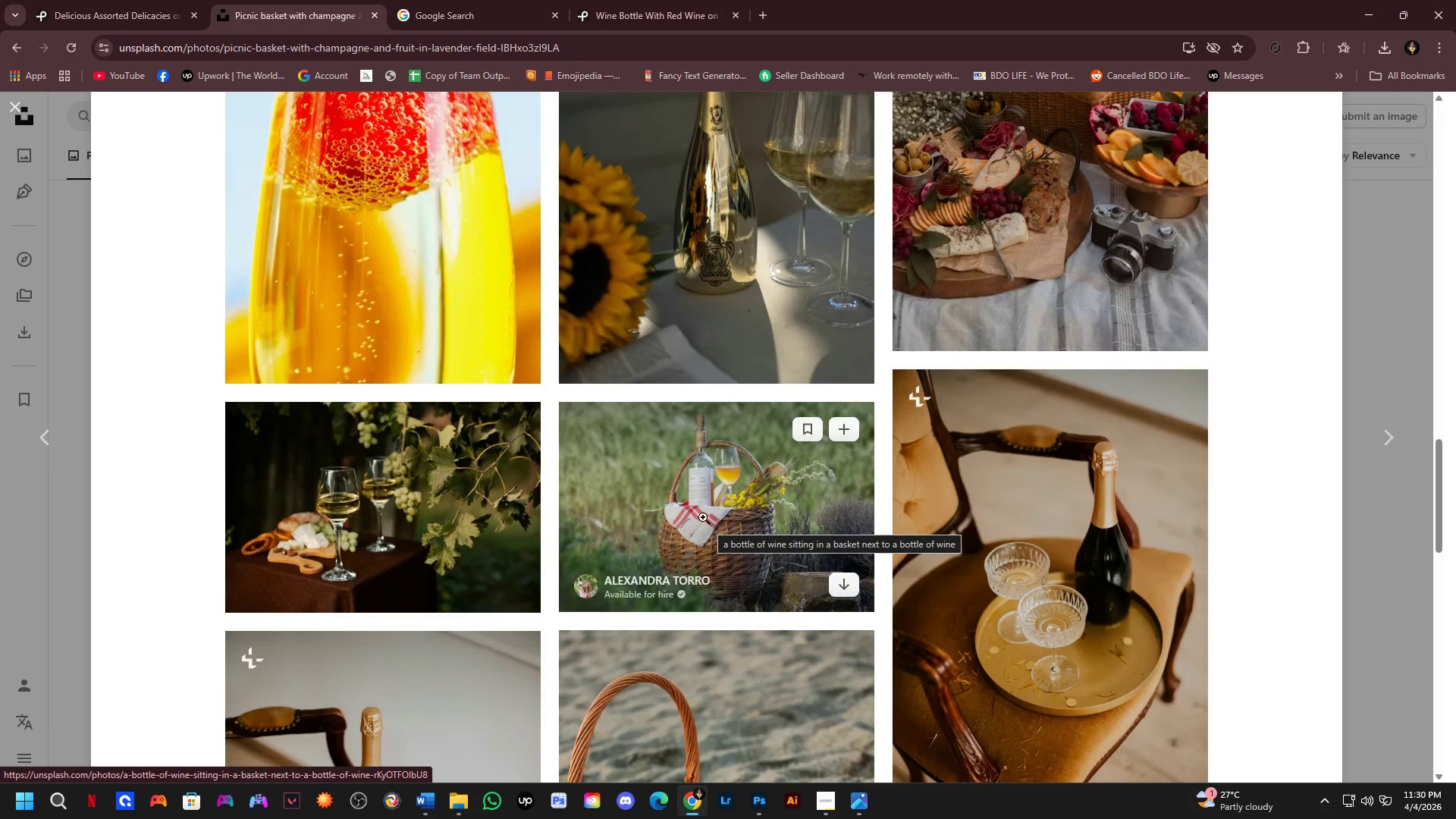 
left_click([692, 492])
 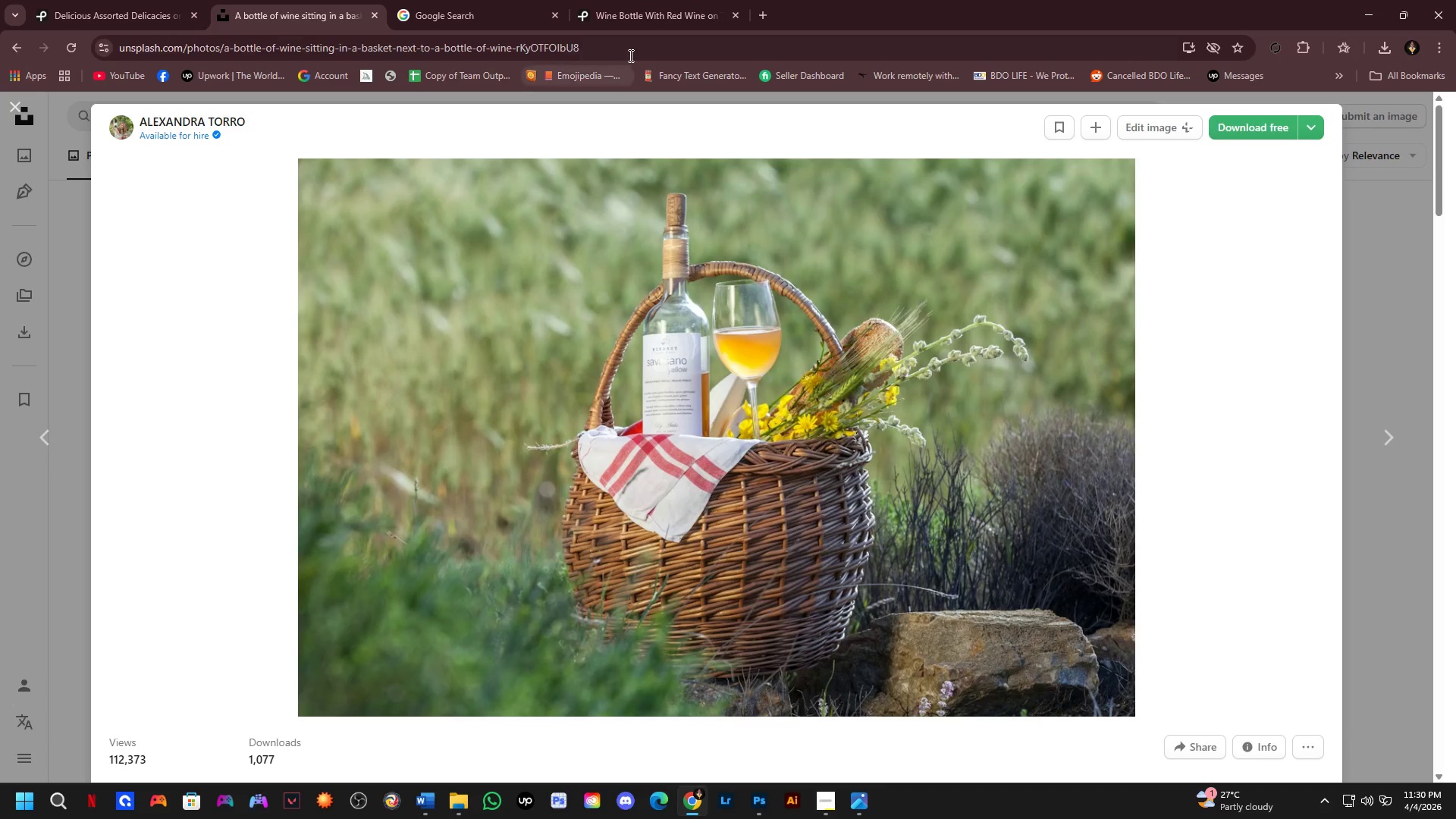 
key(Control+C)
 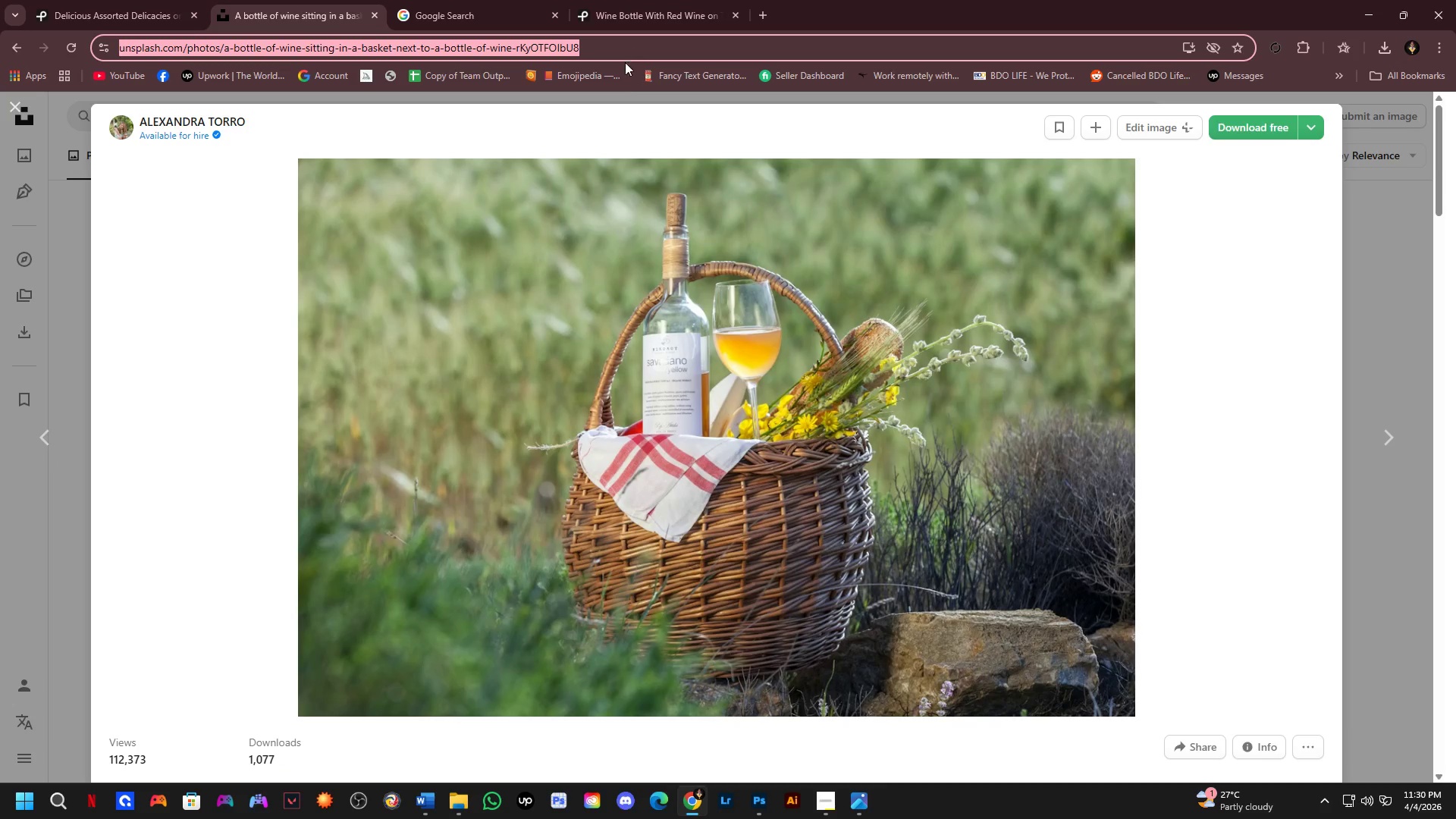 
key(Alt+Tab)
 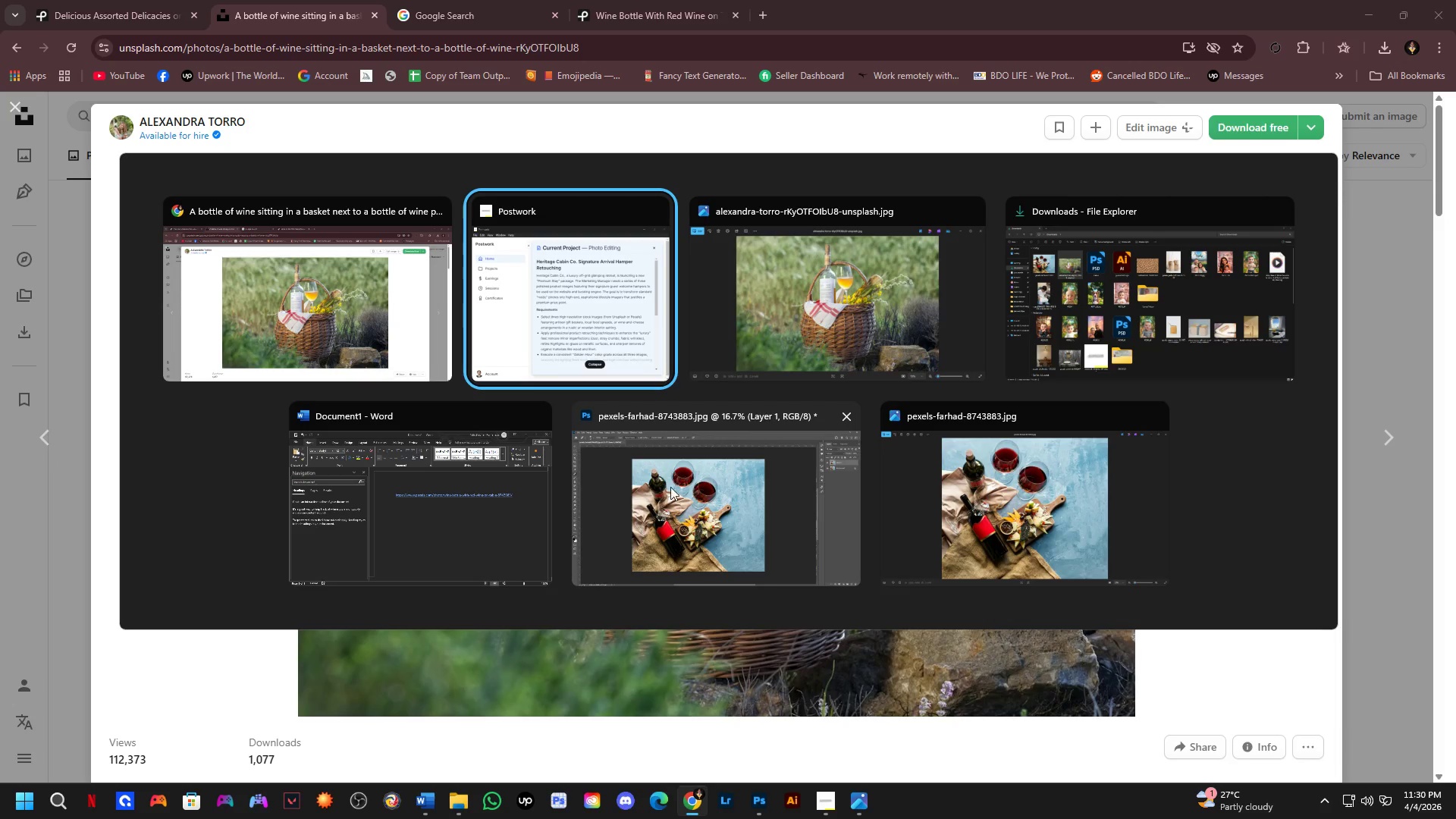 
left_click([499, 507])
 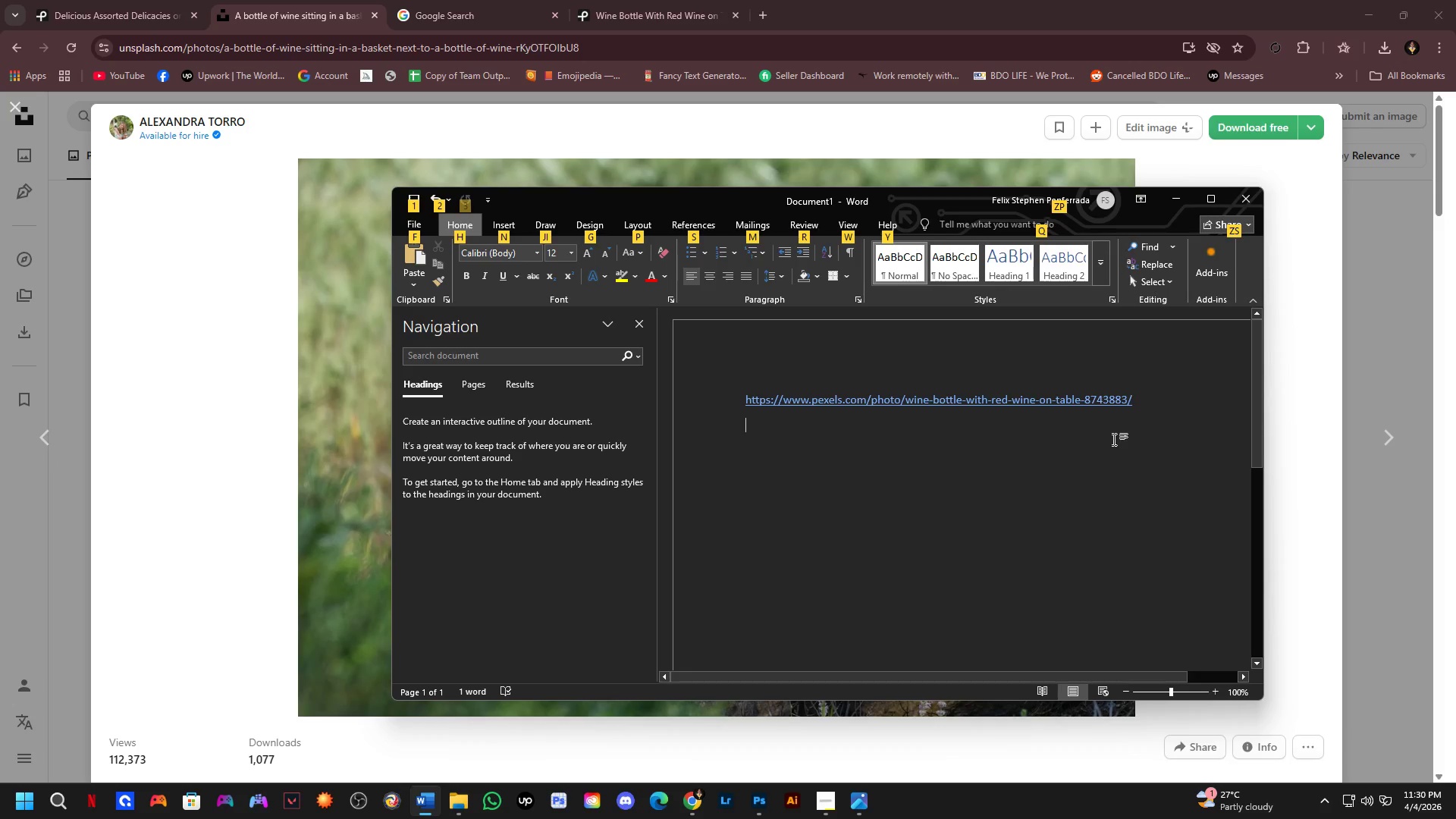 
key(Control+ControlLeft)
 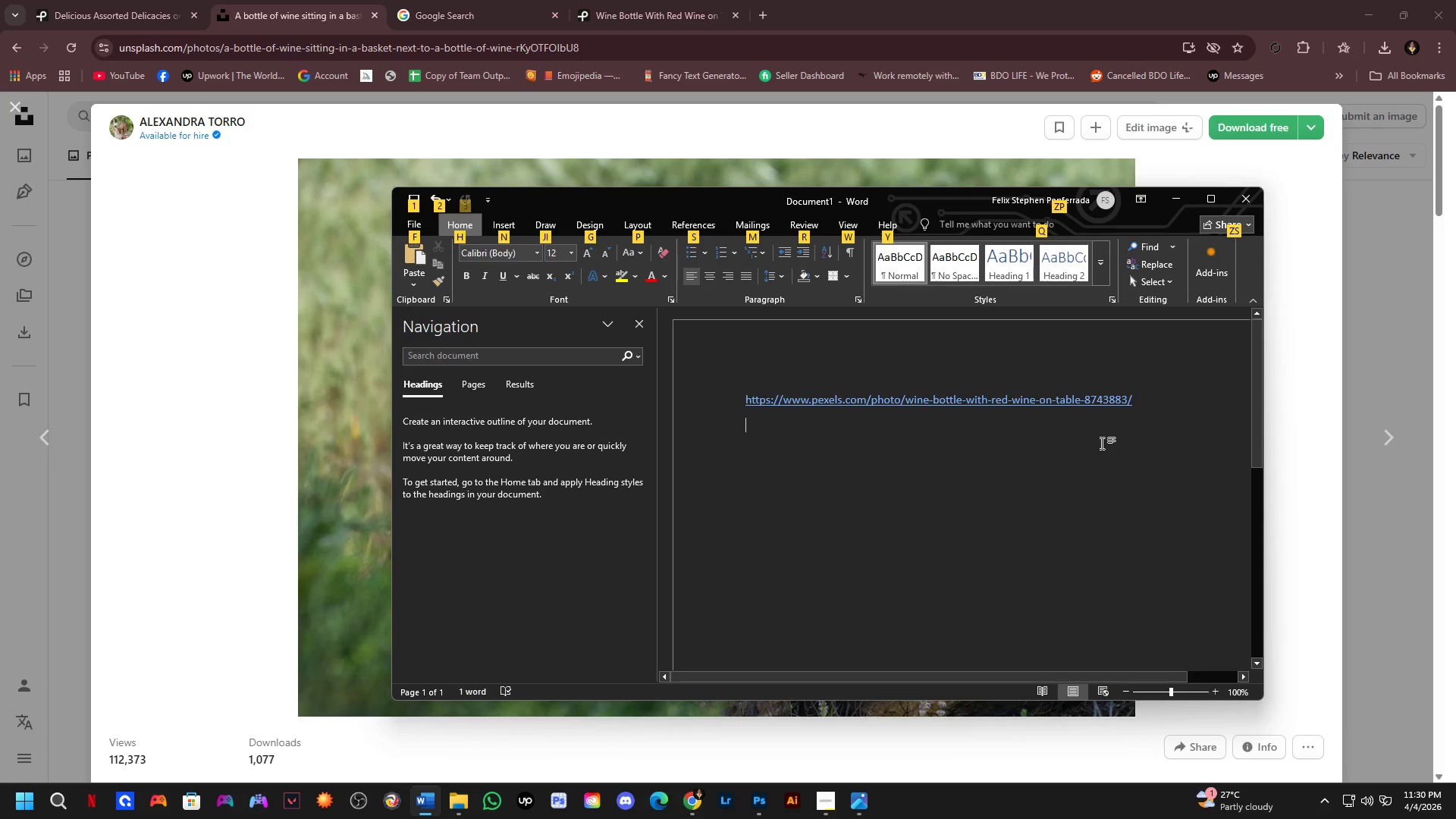 
key(Control+V)
 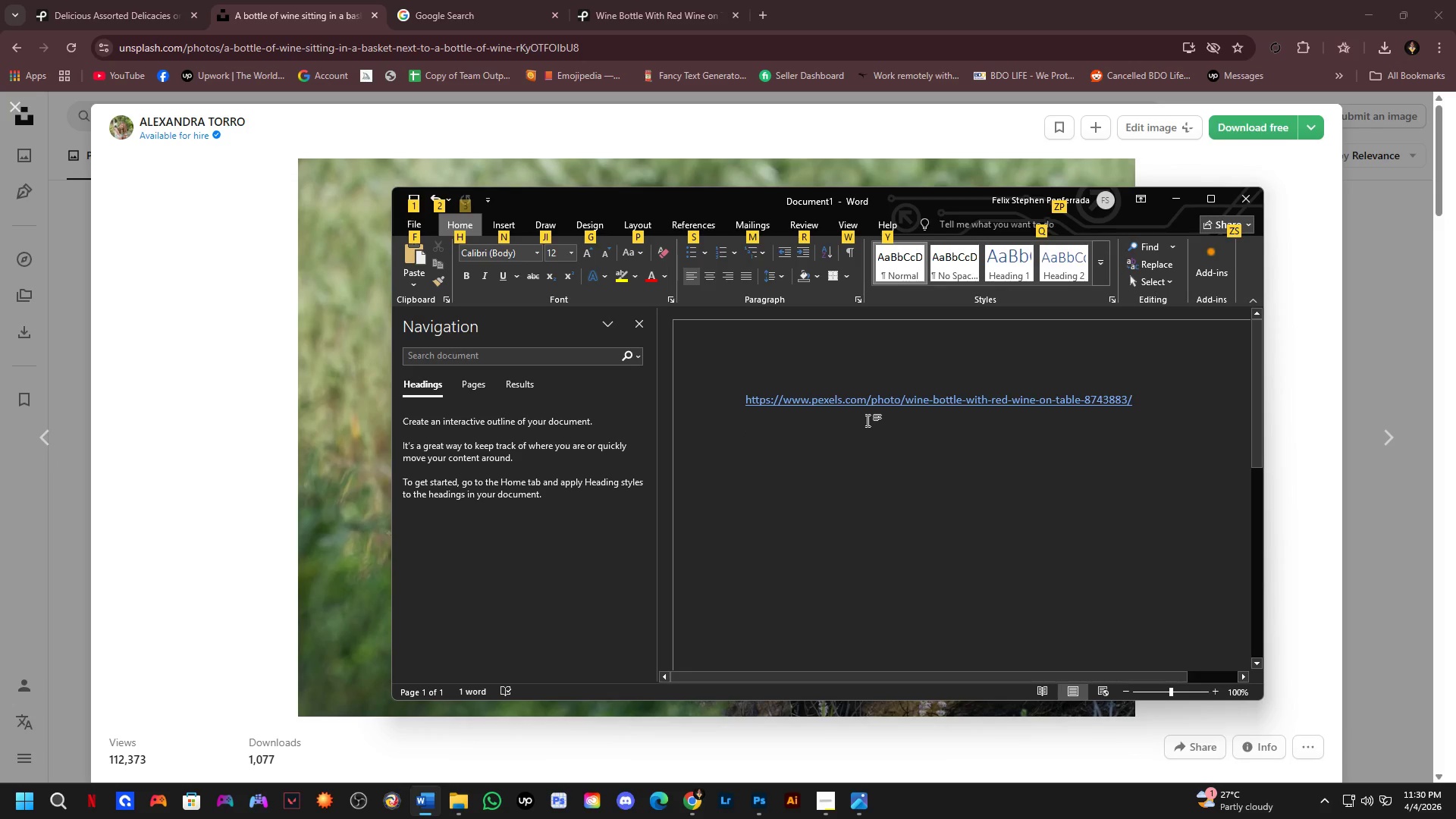 
left_click([867, 423])
 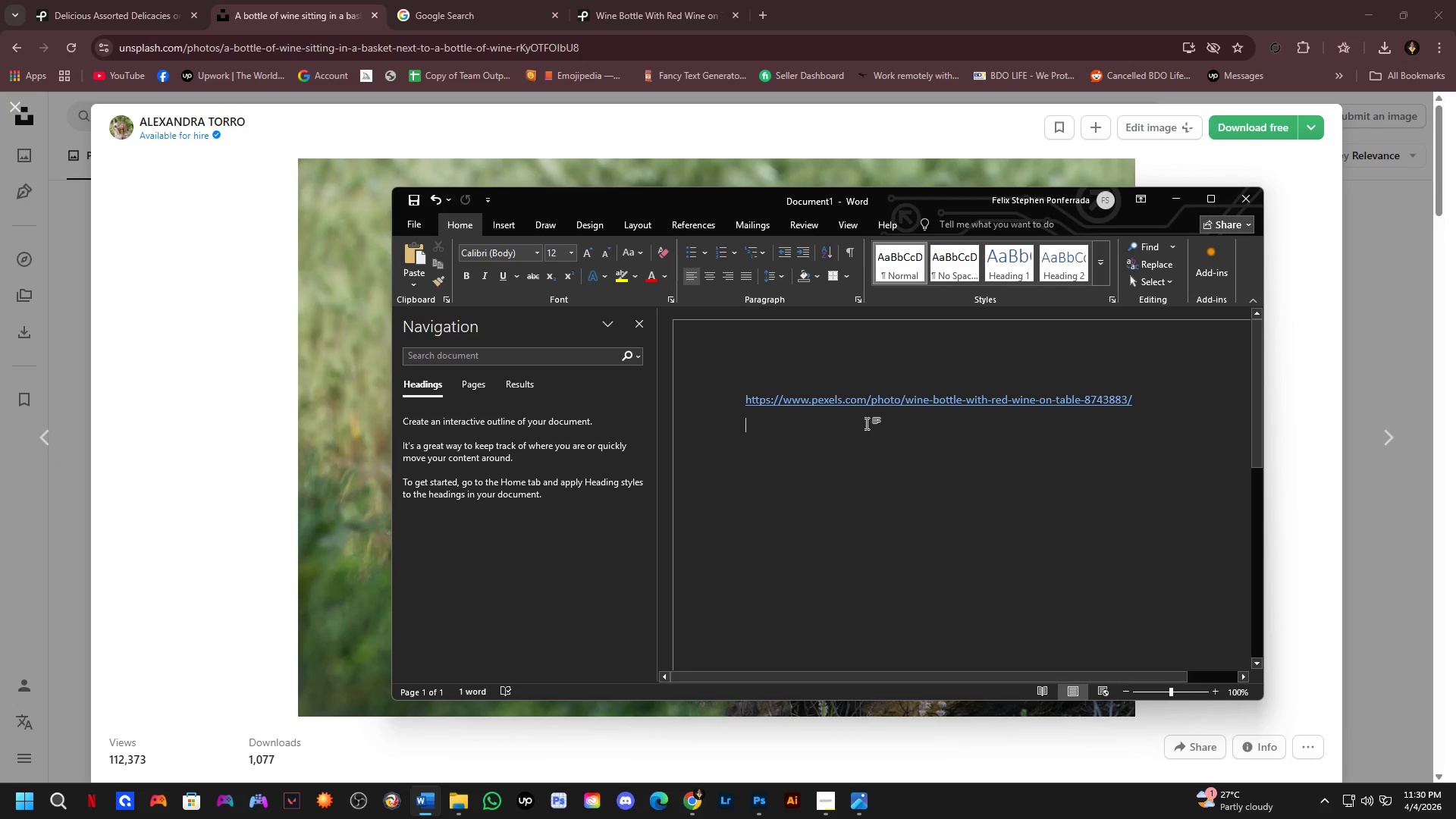 
key(Control+ControlLeft)
 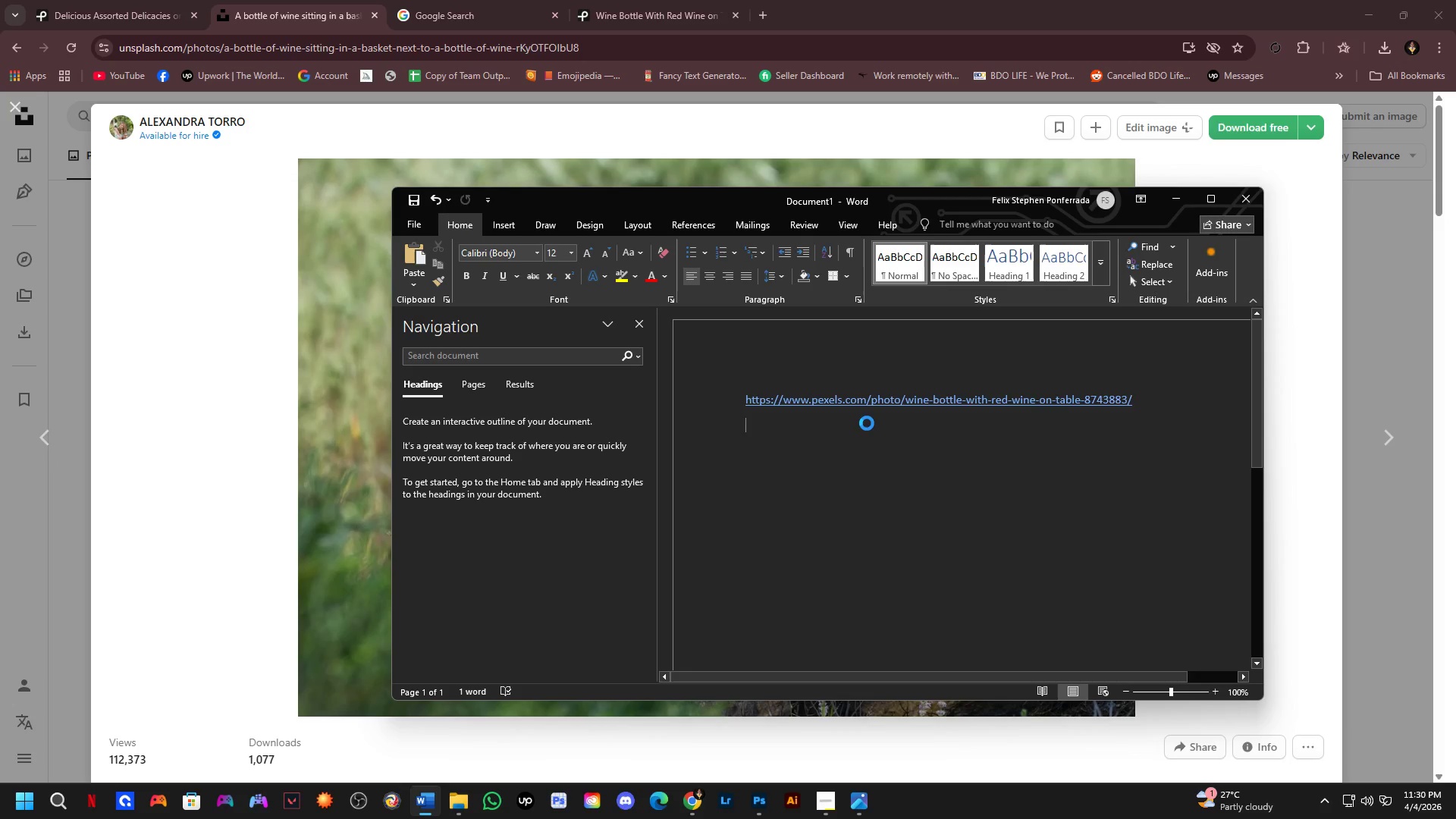 
key(Control+V)
 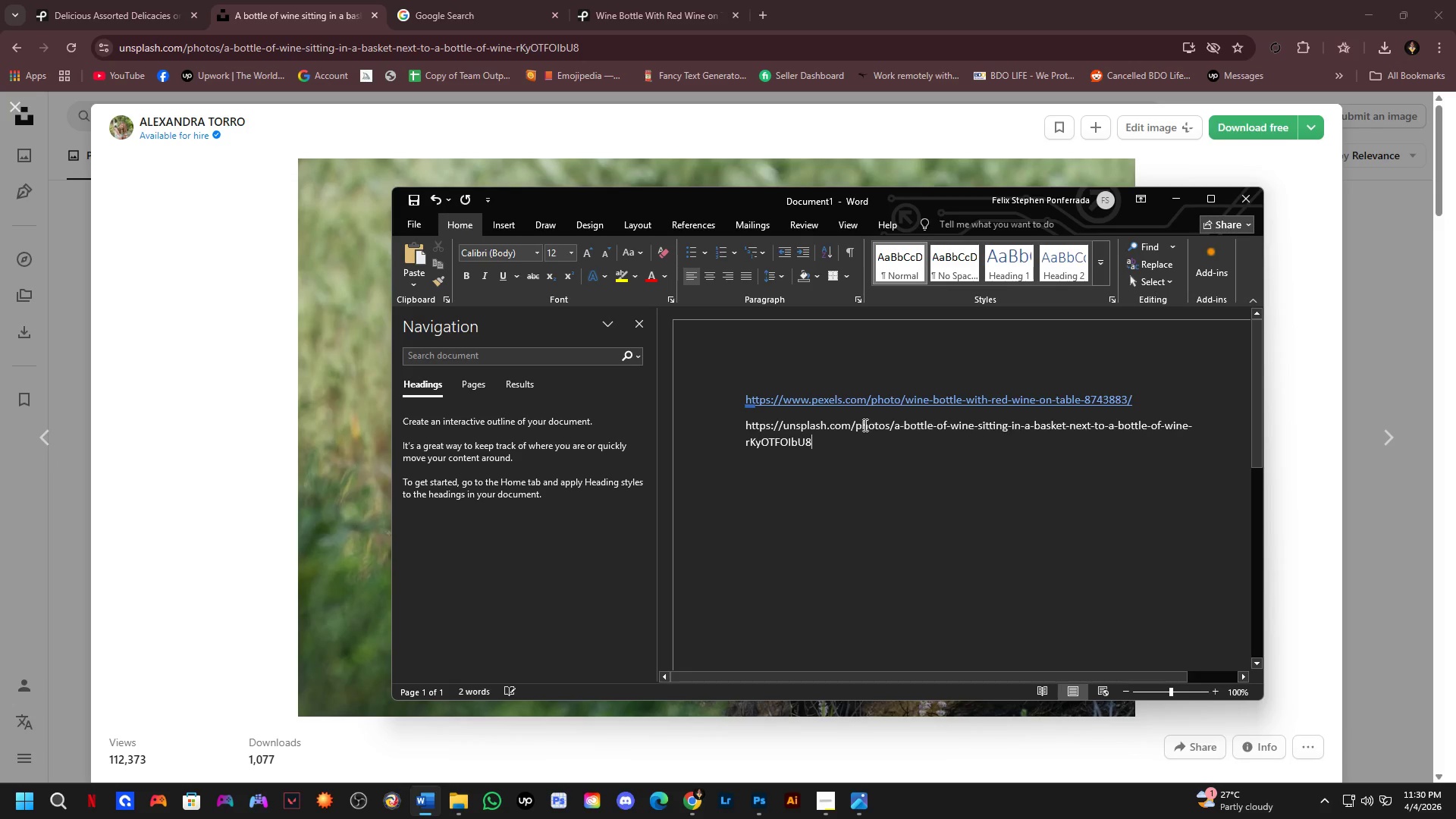 
key(NumpadEnter)
 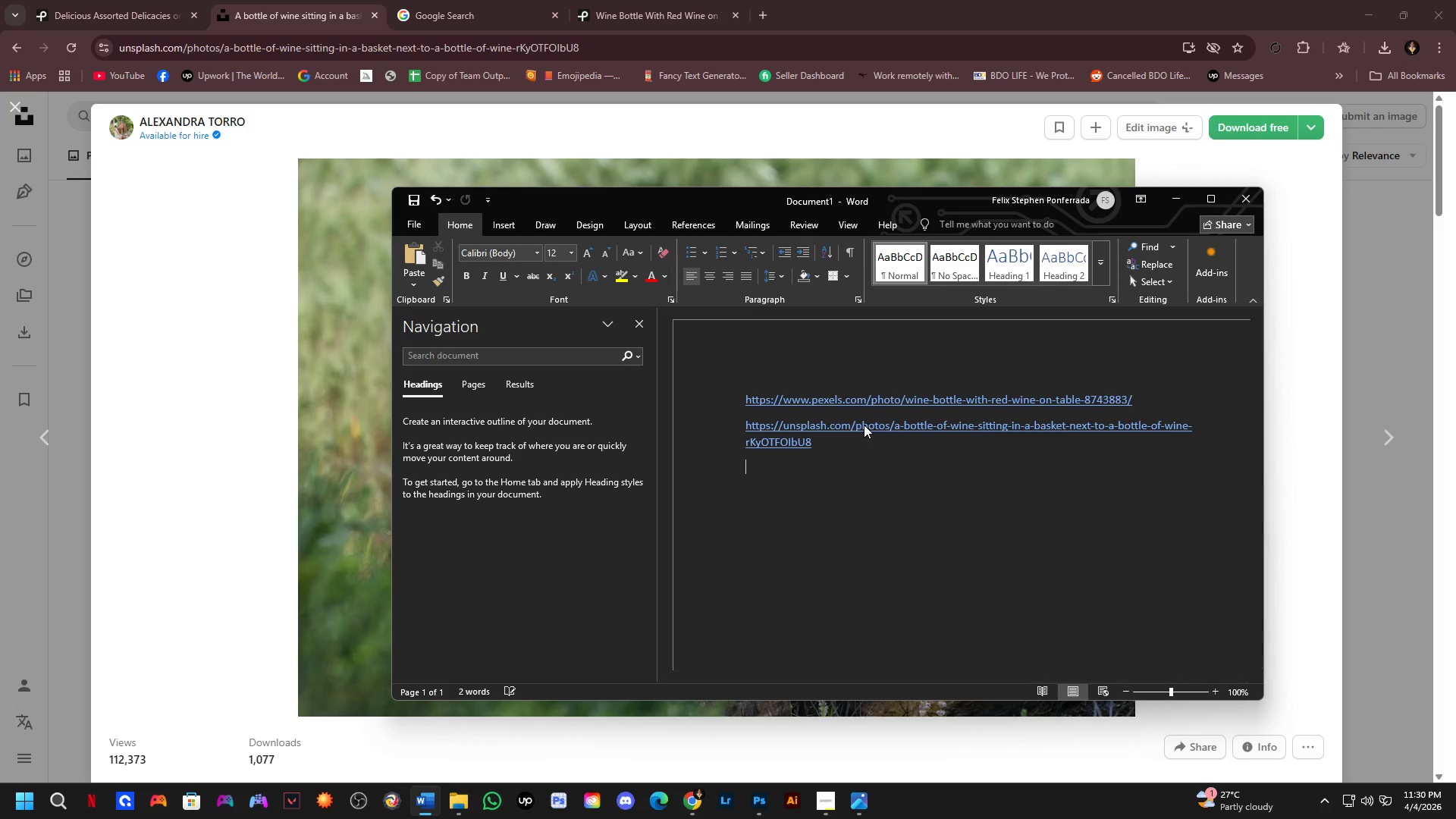 
key(Alt+AltLeft)